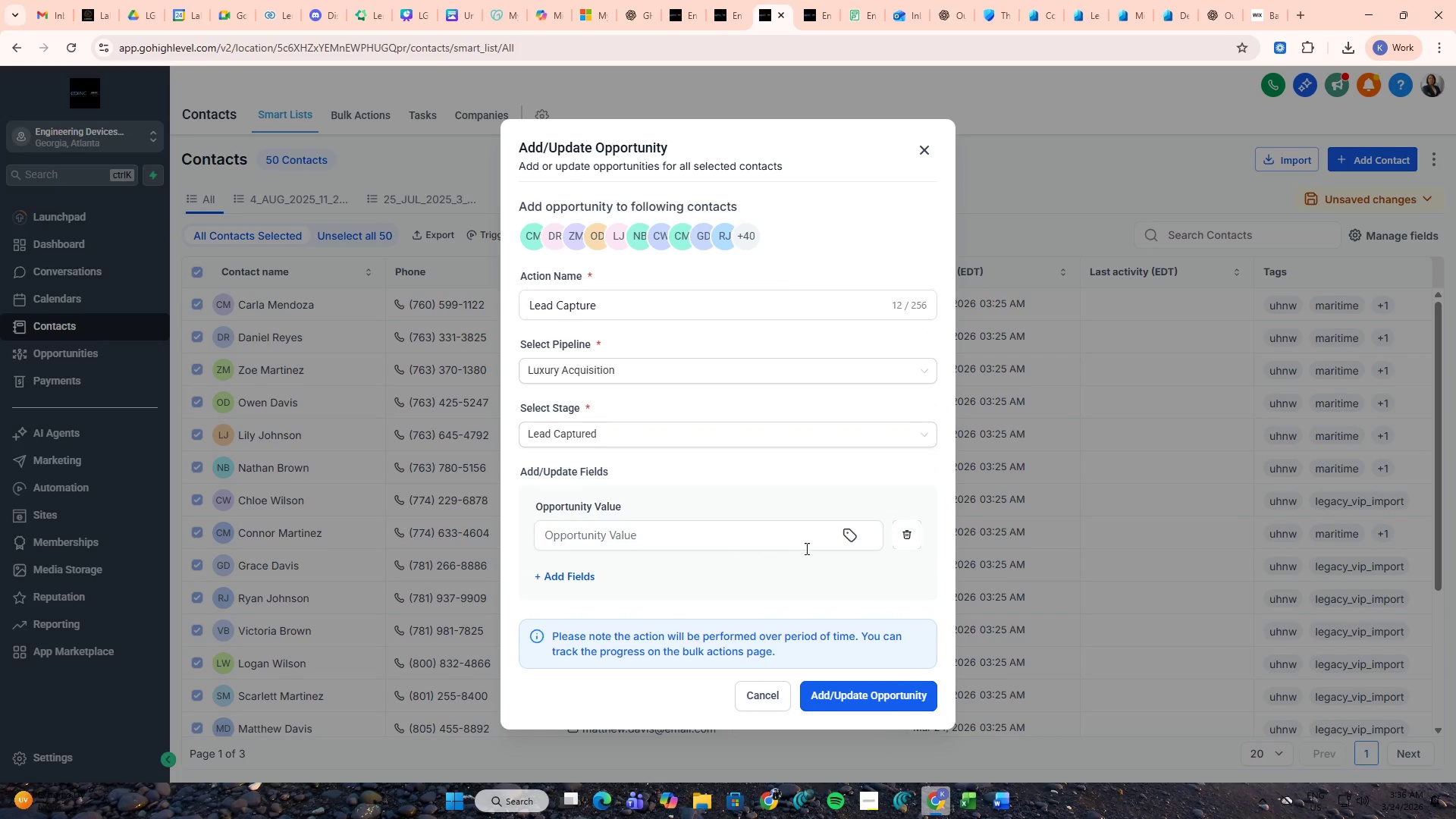 
left_click([761, 535])
 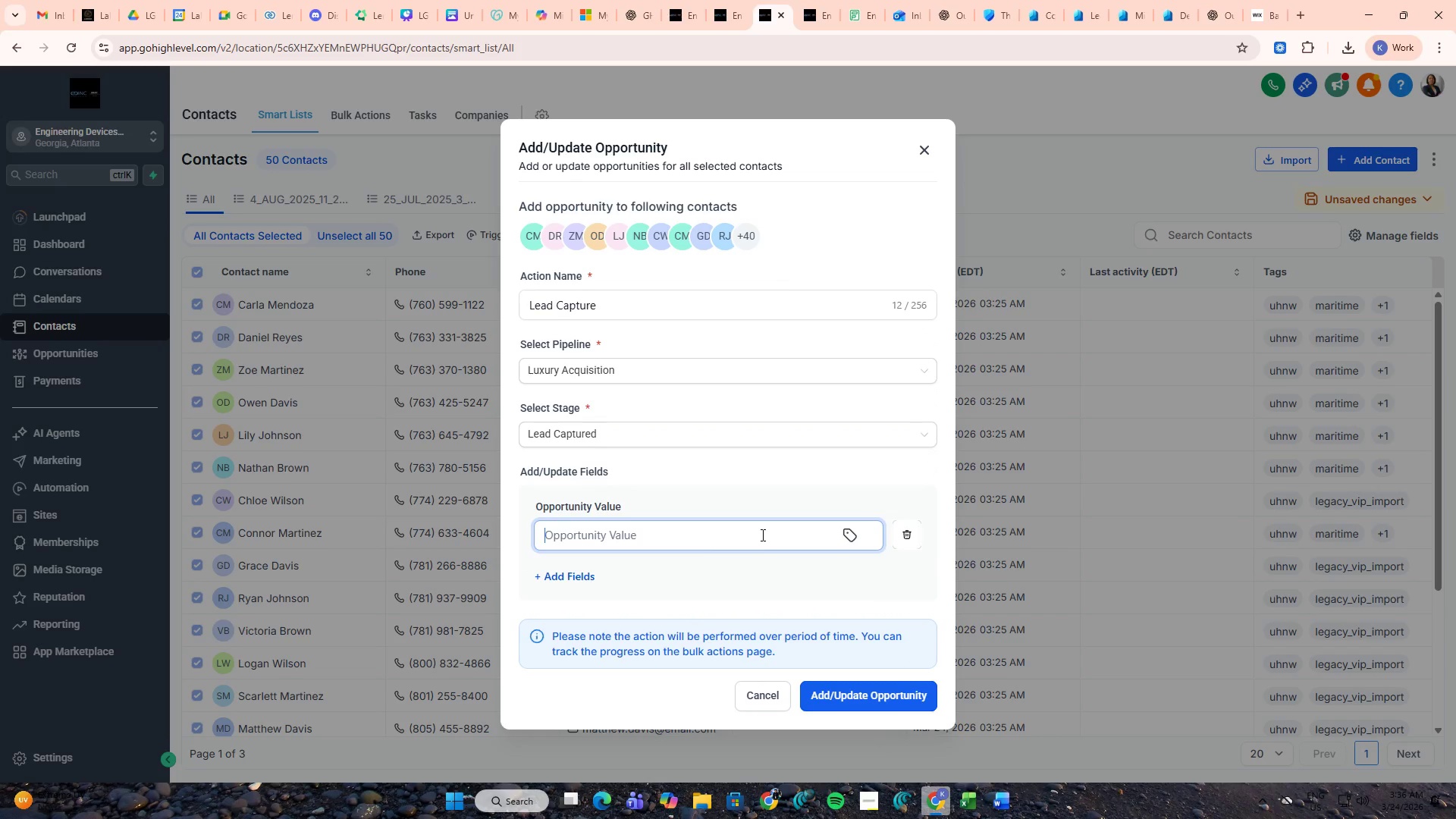 
type(budget)
 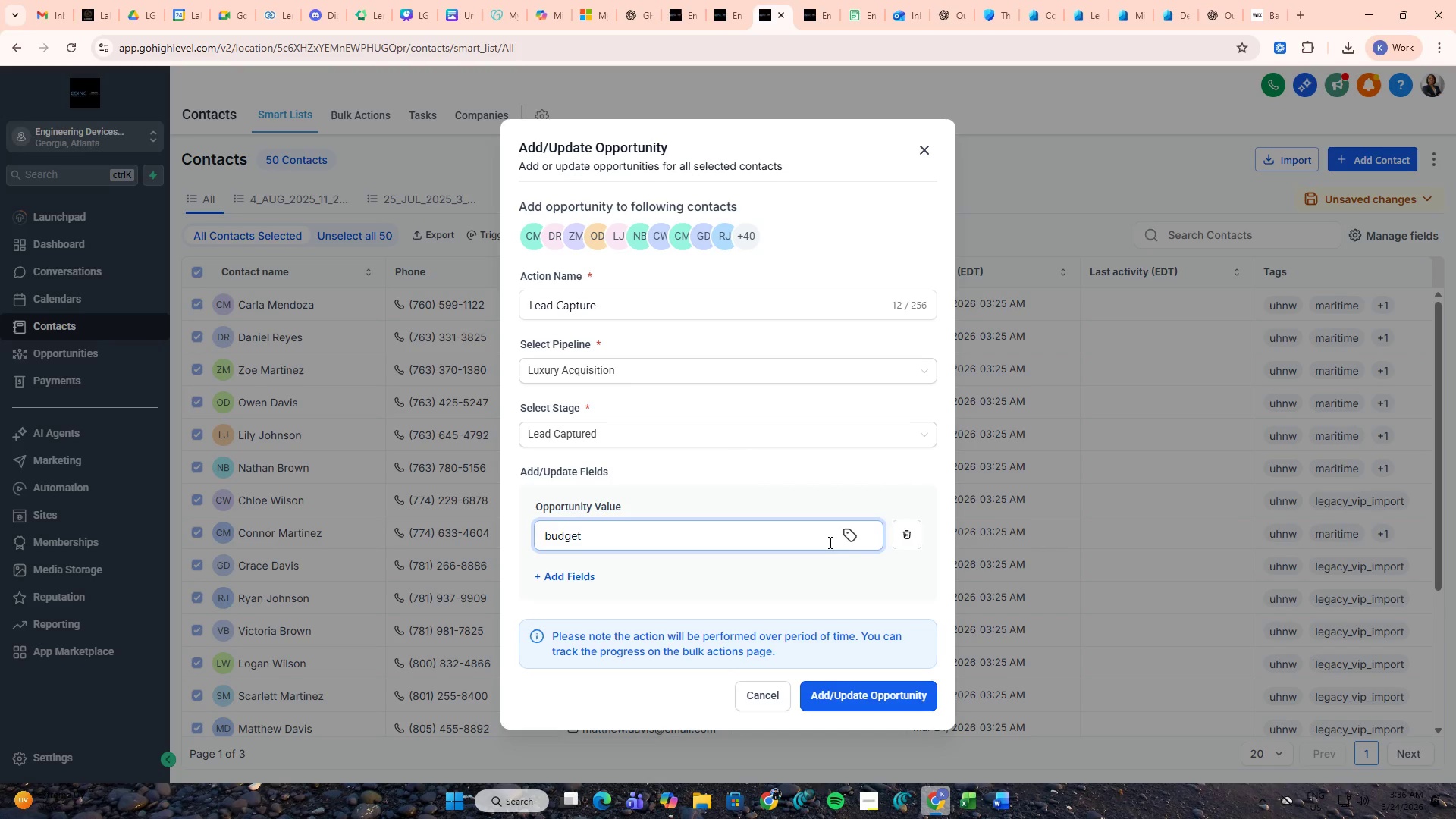 
left_click([846, 529])
 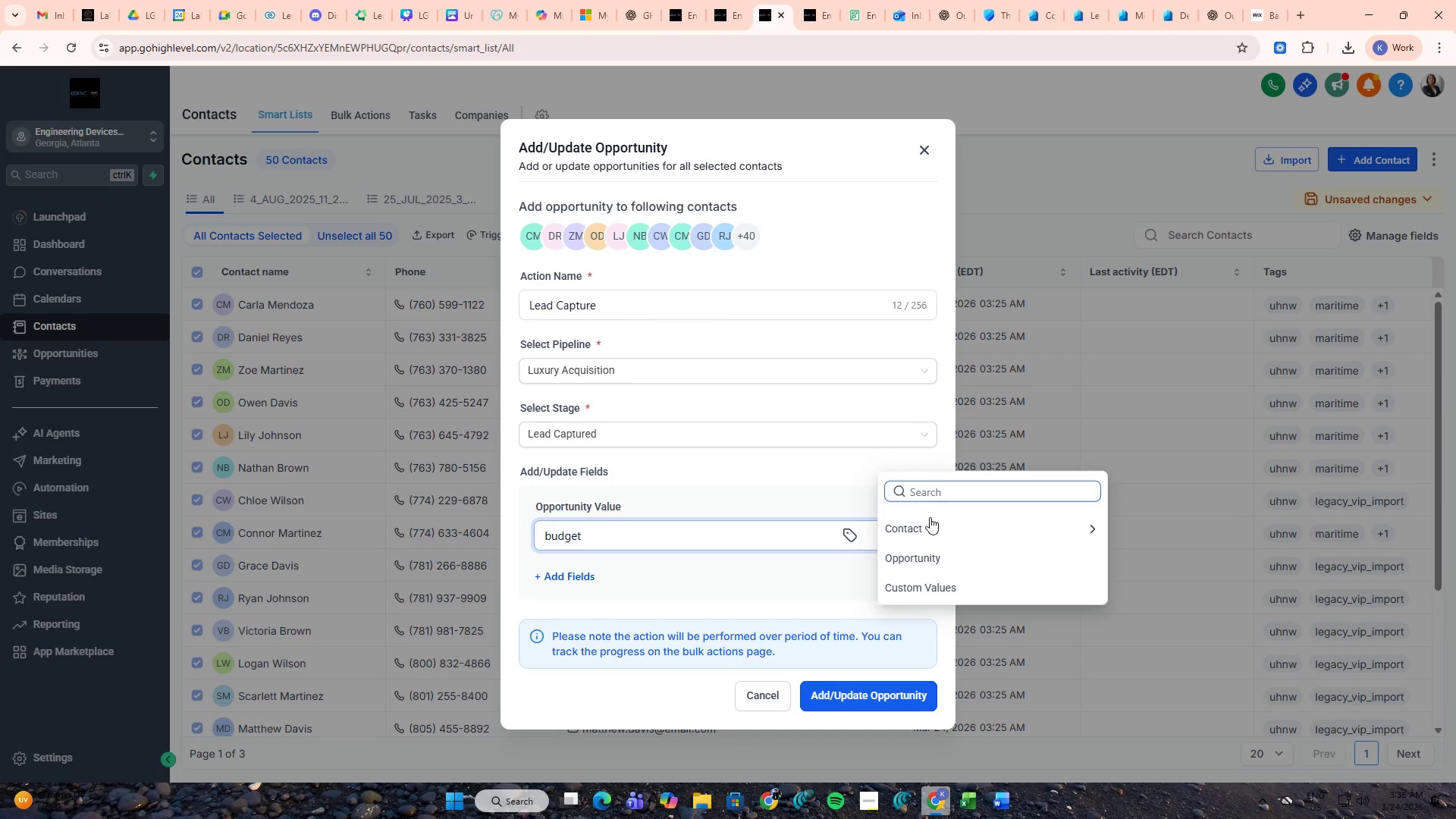 
left_click([926, 535])
 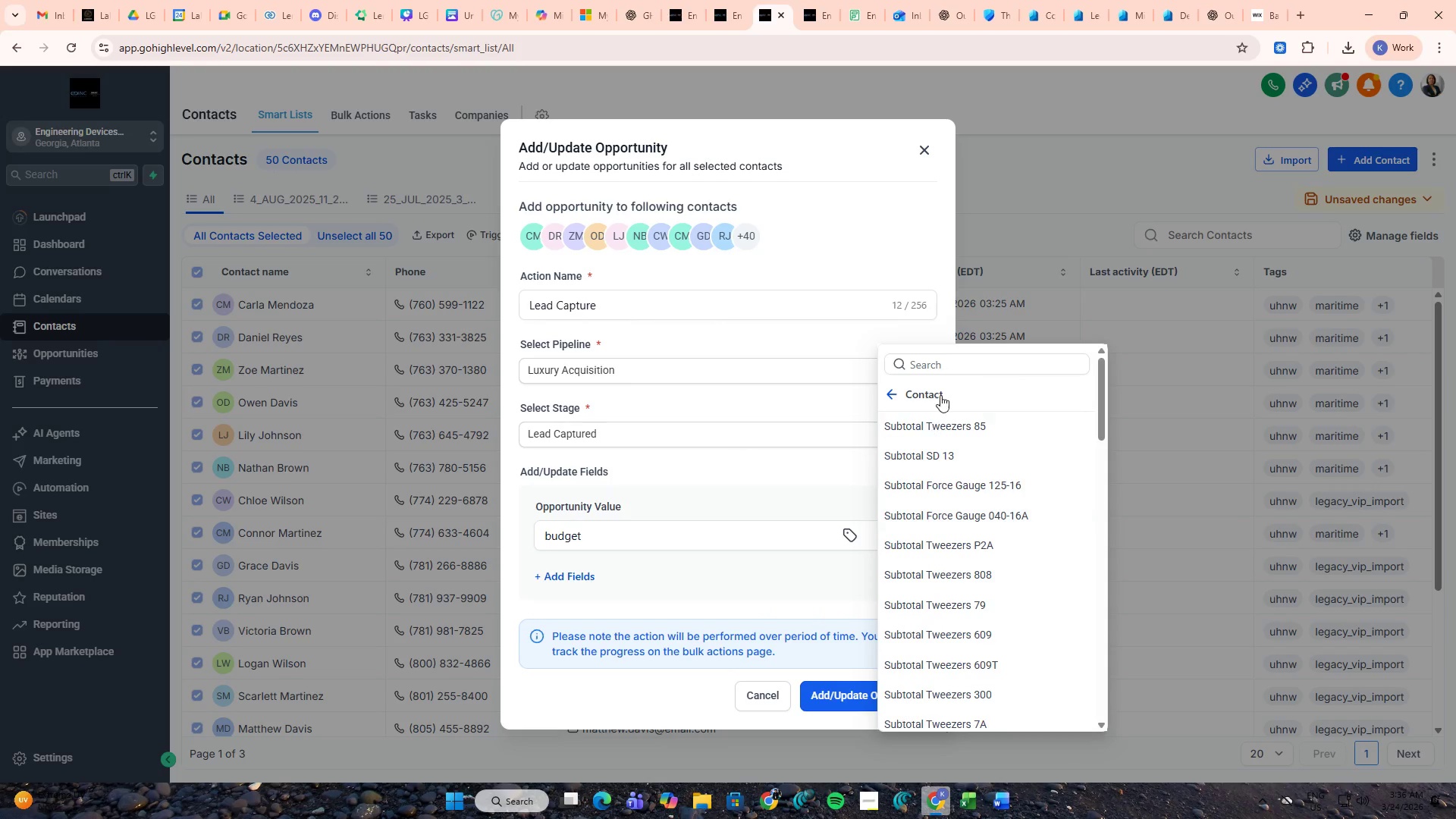 
left_click([946, 375])
 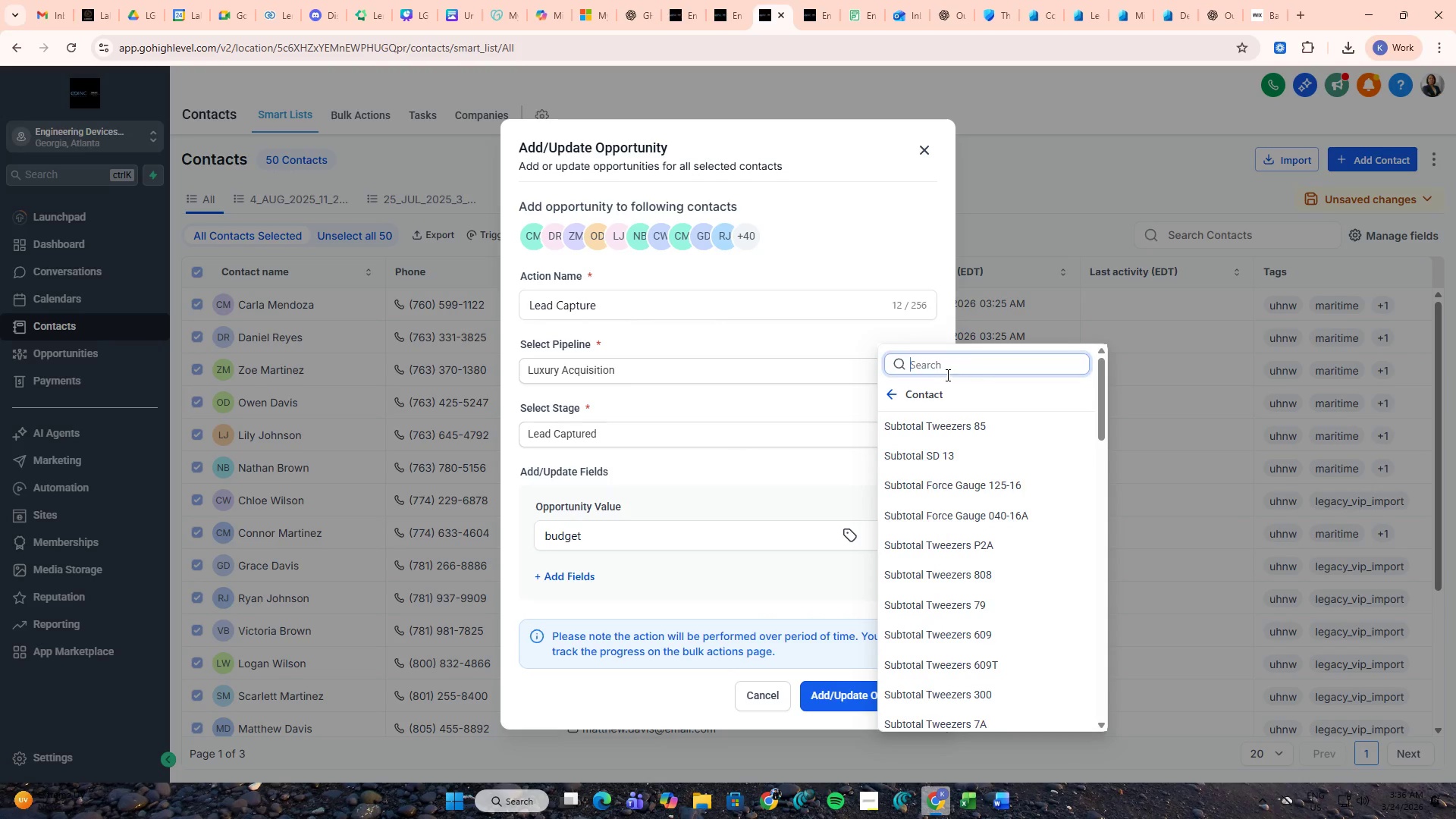 
type(budget)
 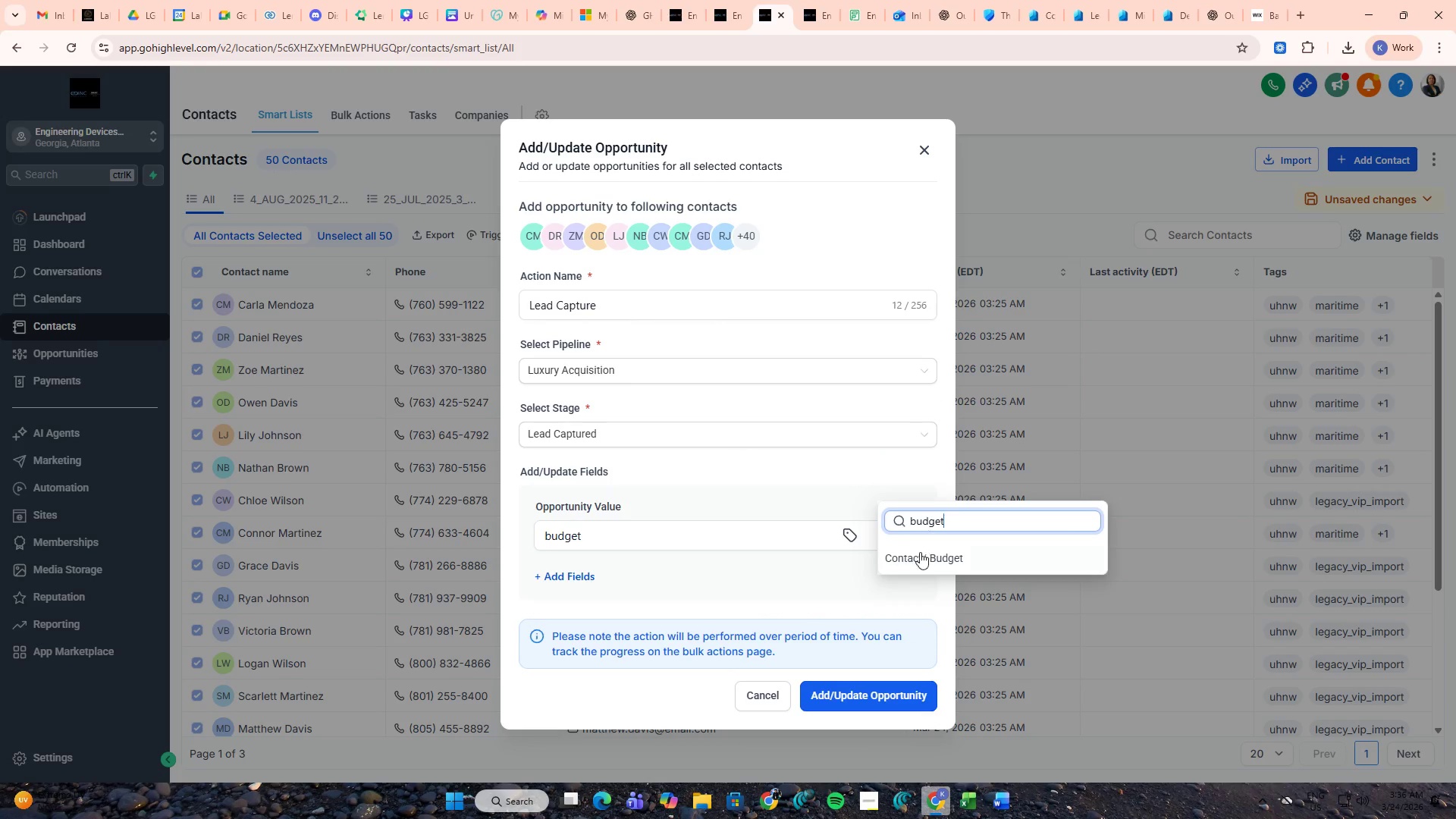 
left_click([920, 559])
 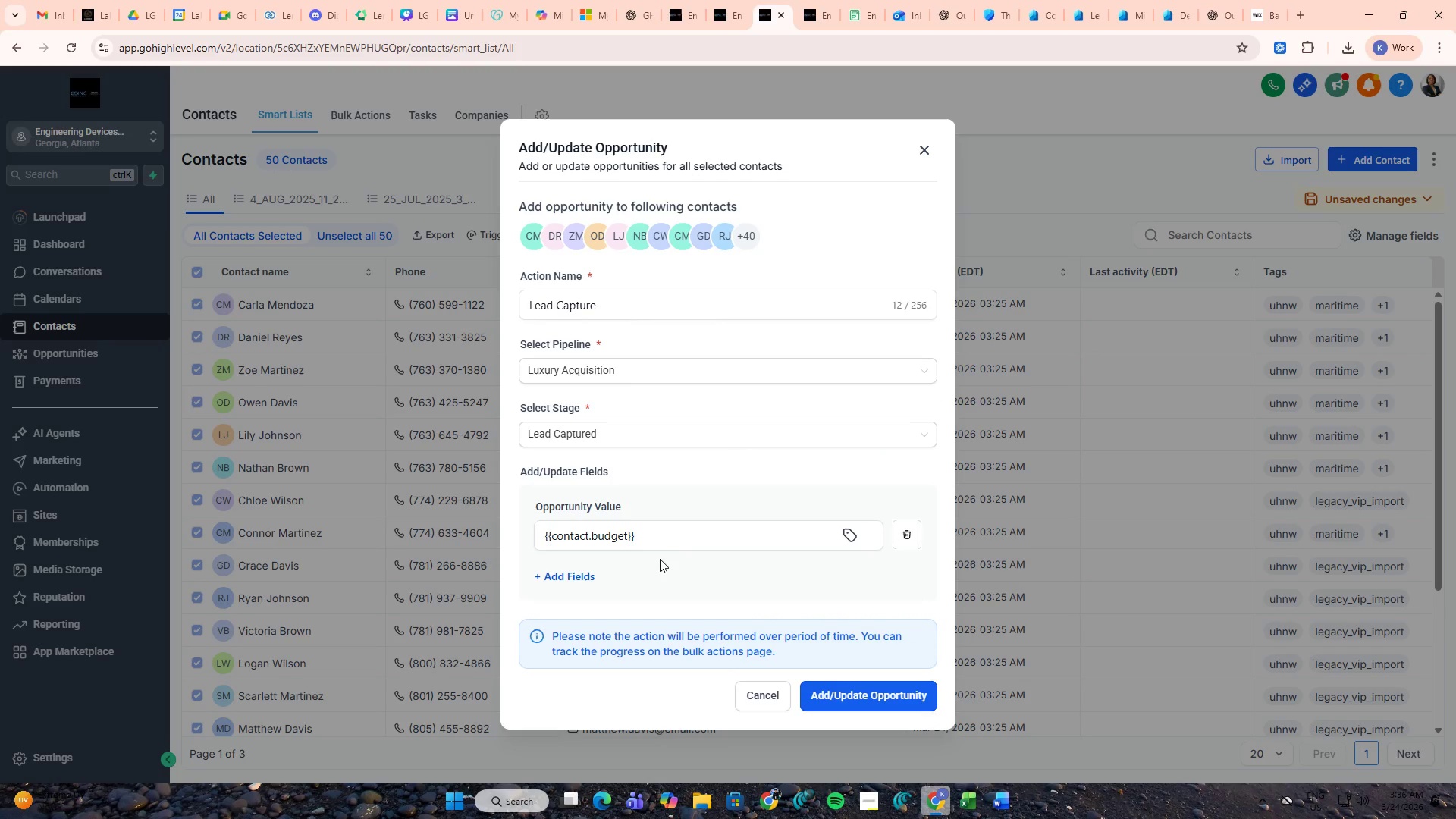 
left_click([673, 568])
 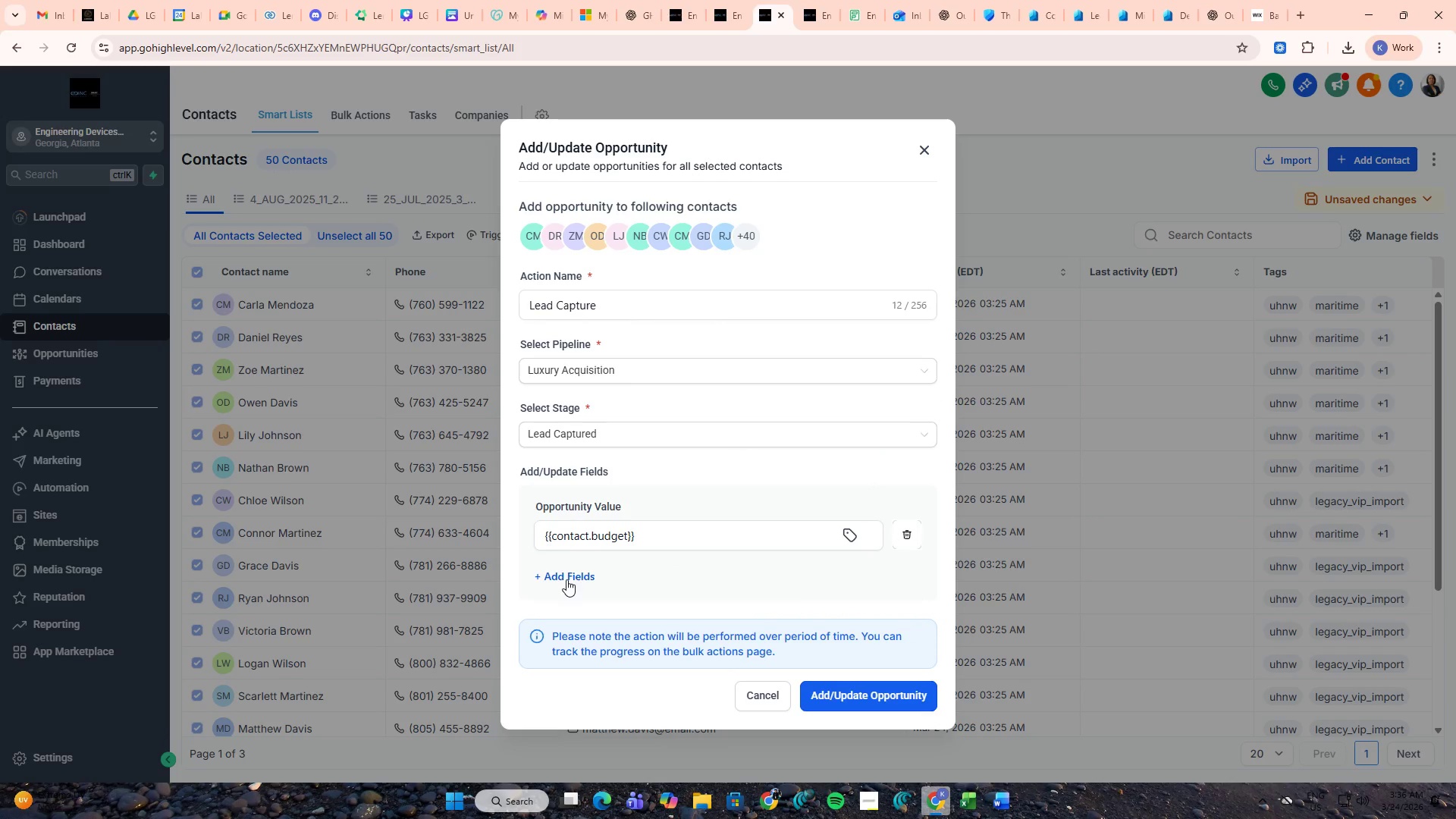 
left_click([829, 695])
 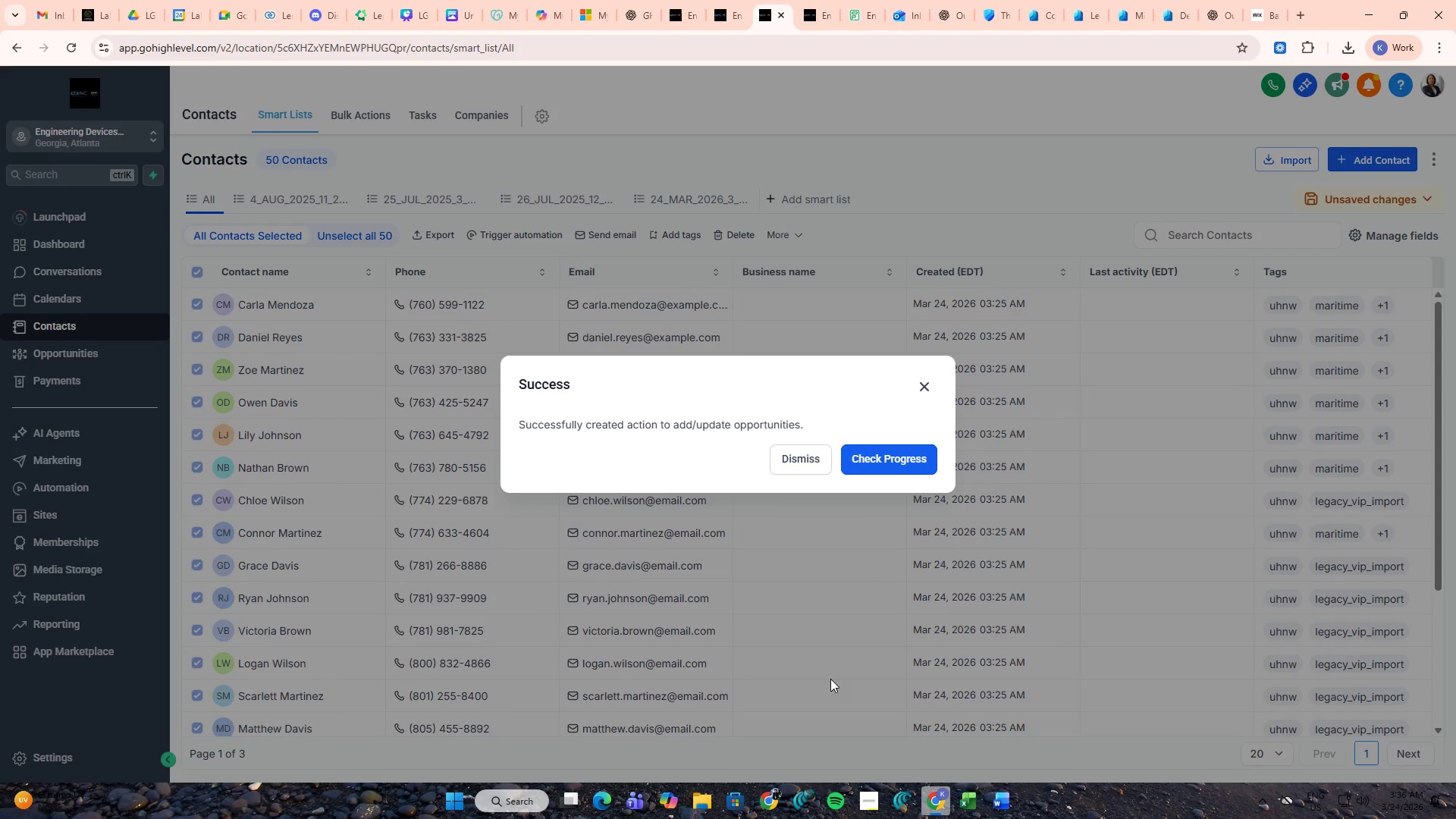 
left_click([868, 461])
 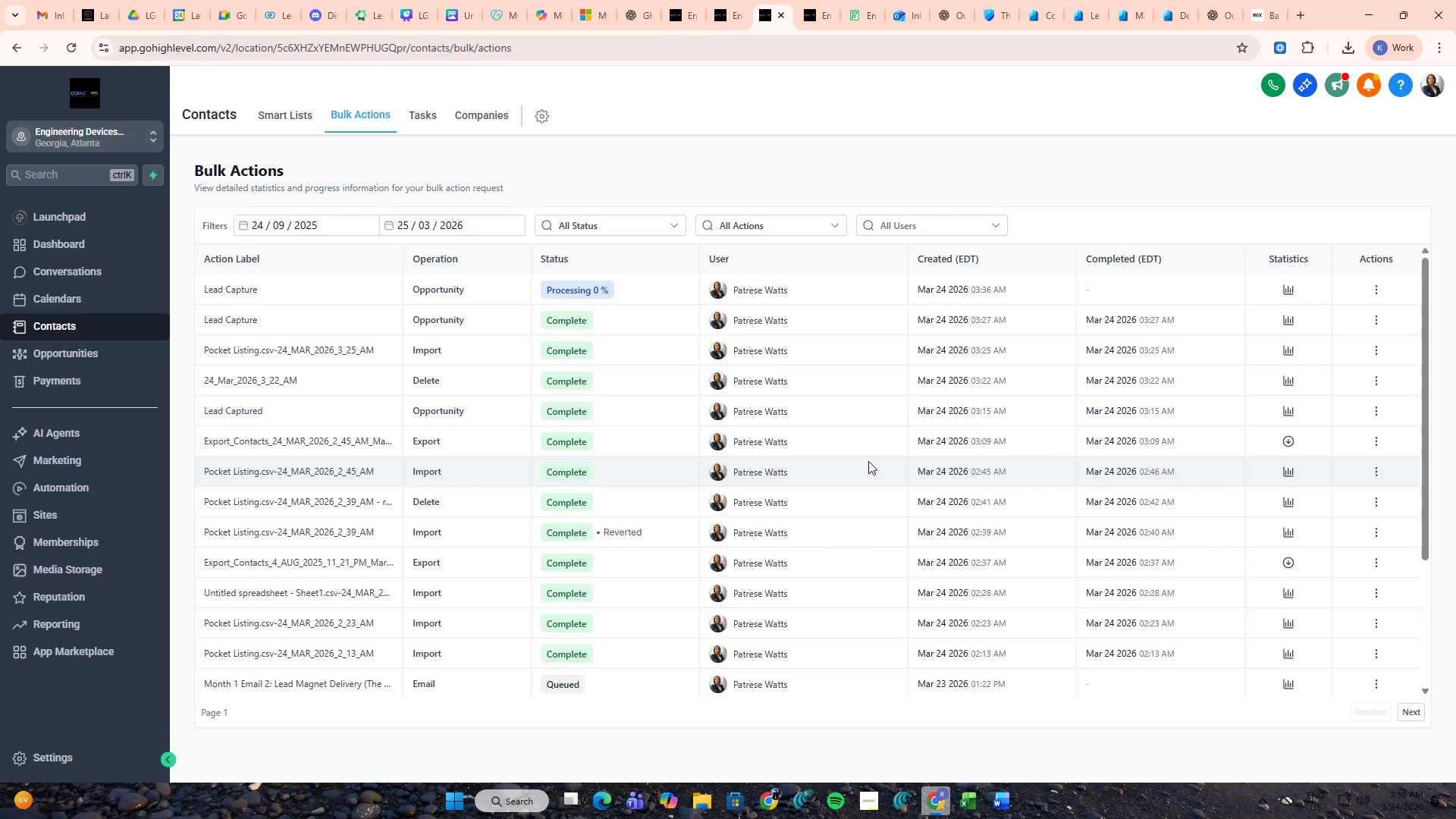 
wait(8.31)
 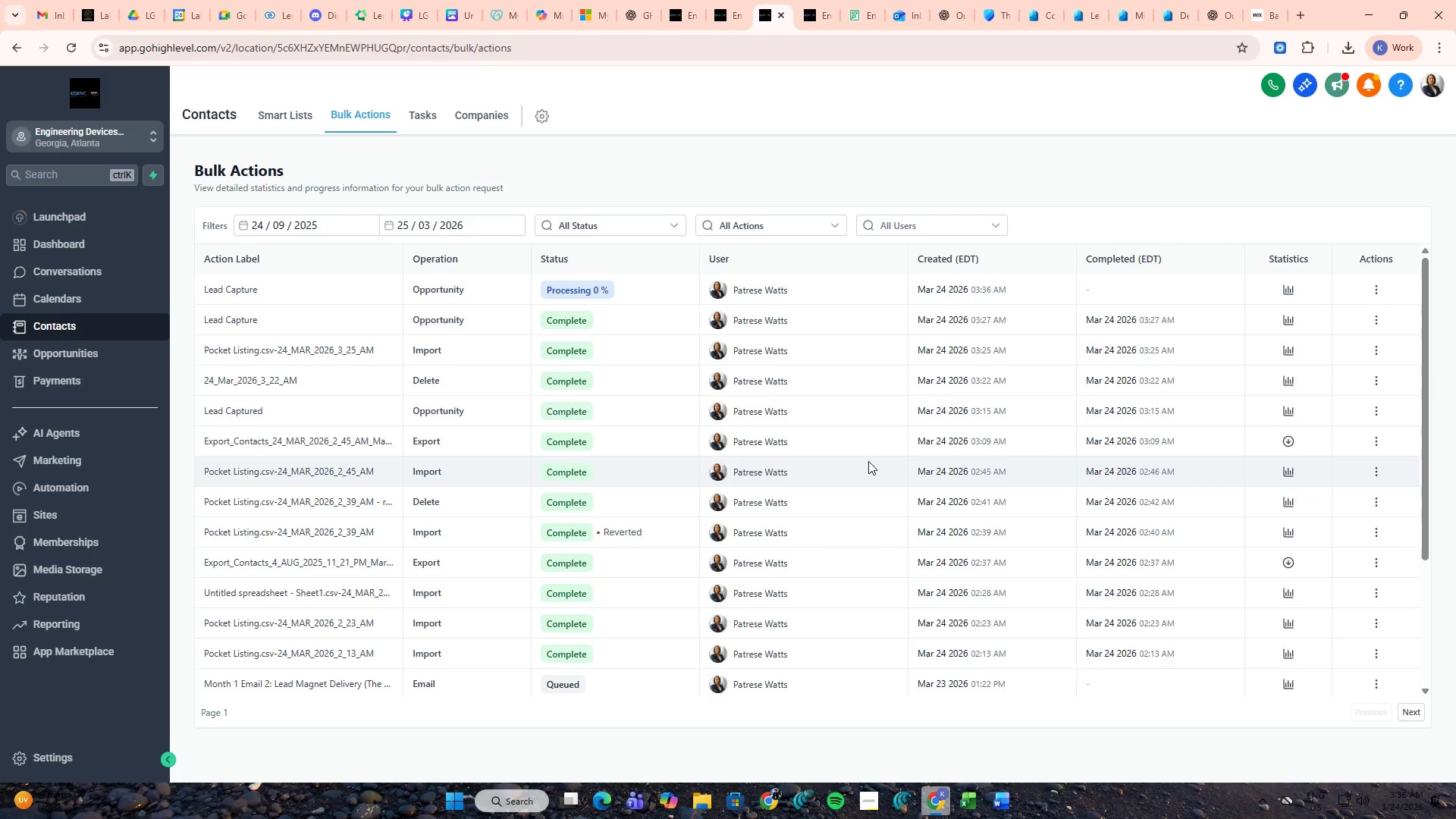 
left_click([1288, 287])
 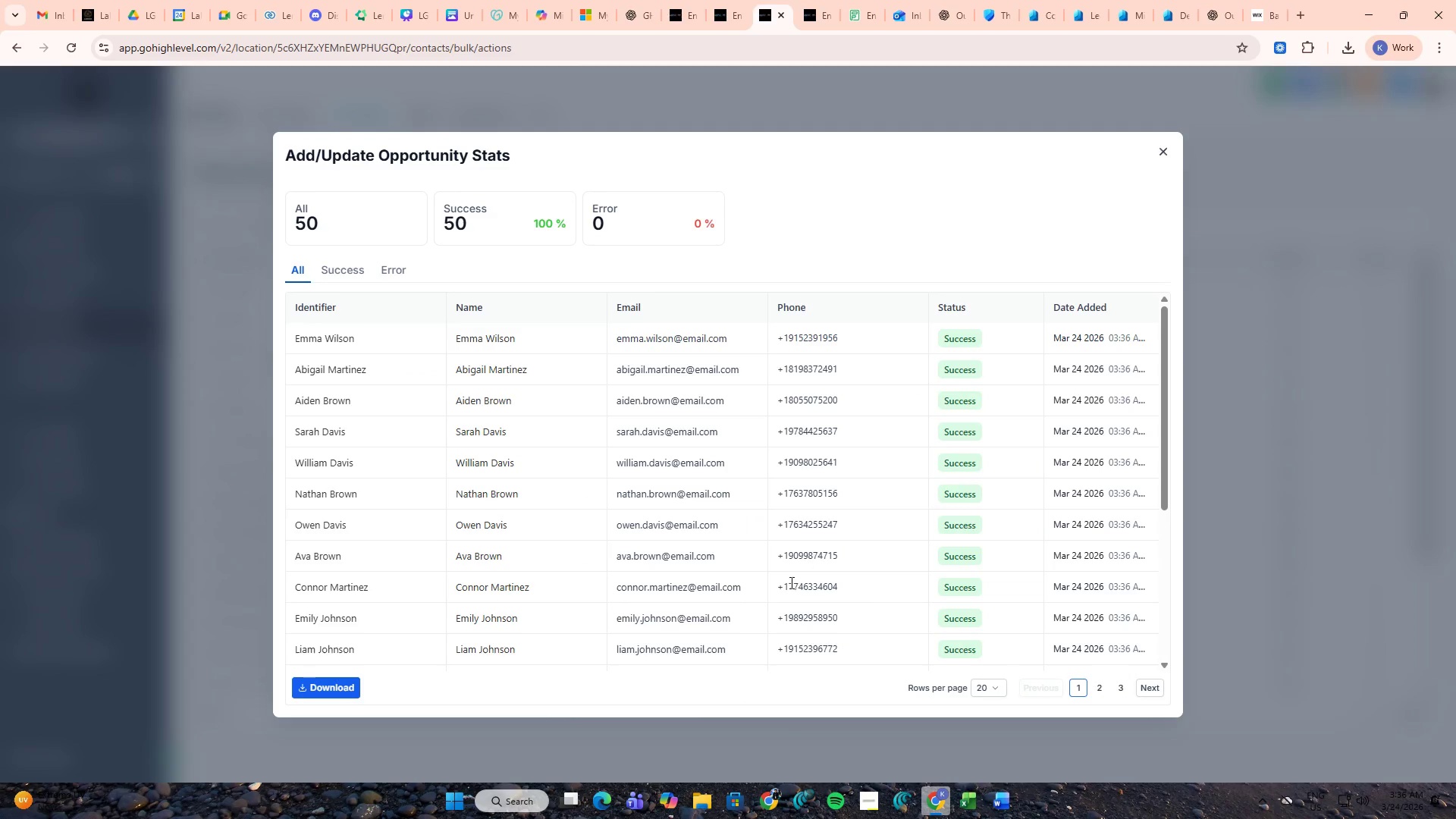 
wait(5.28)
 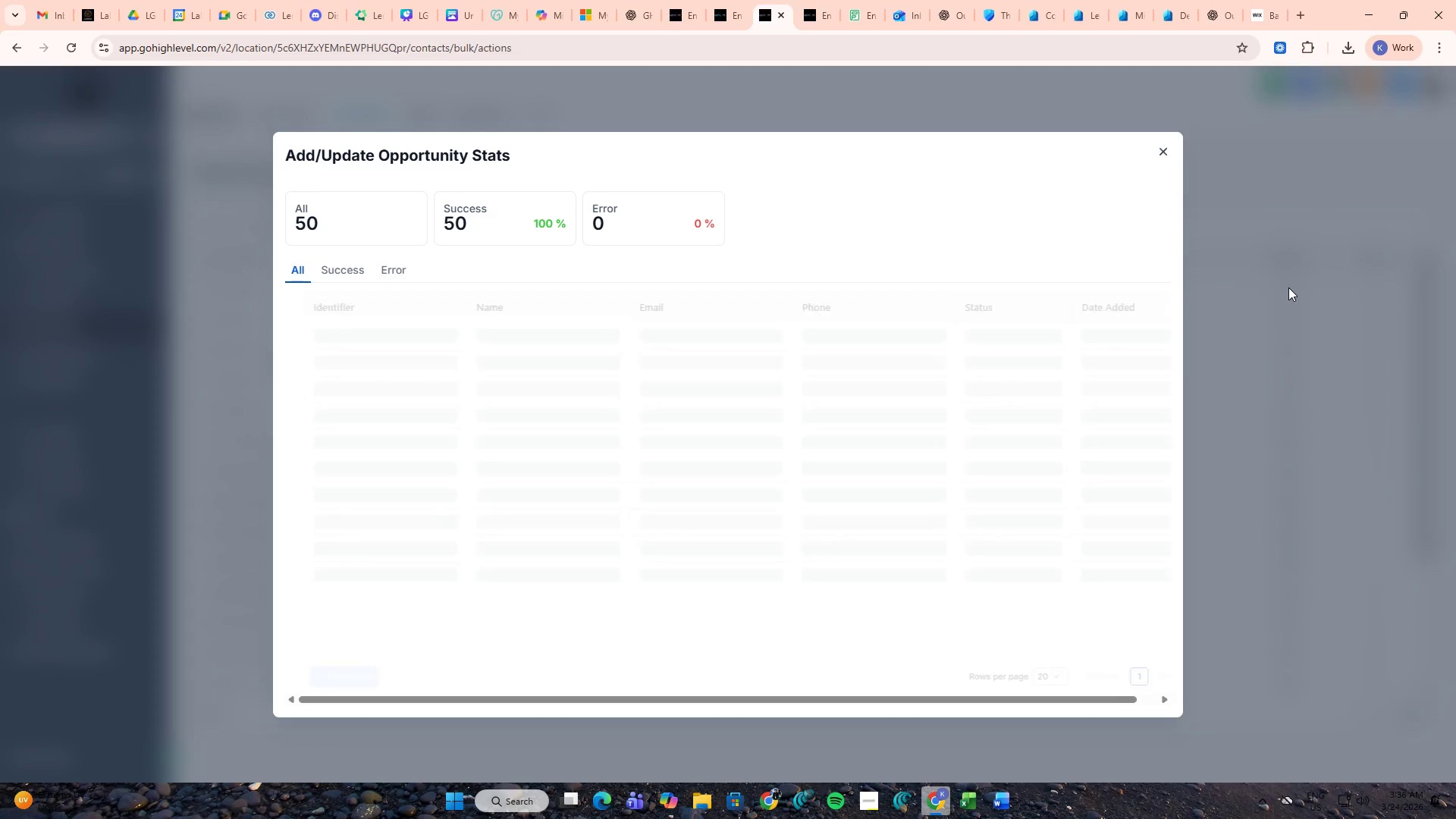 
scroll: coordinate [1063, 520], scroll_direction: none, amount: 0.0
 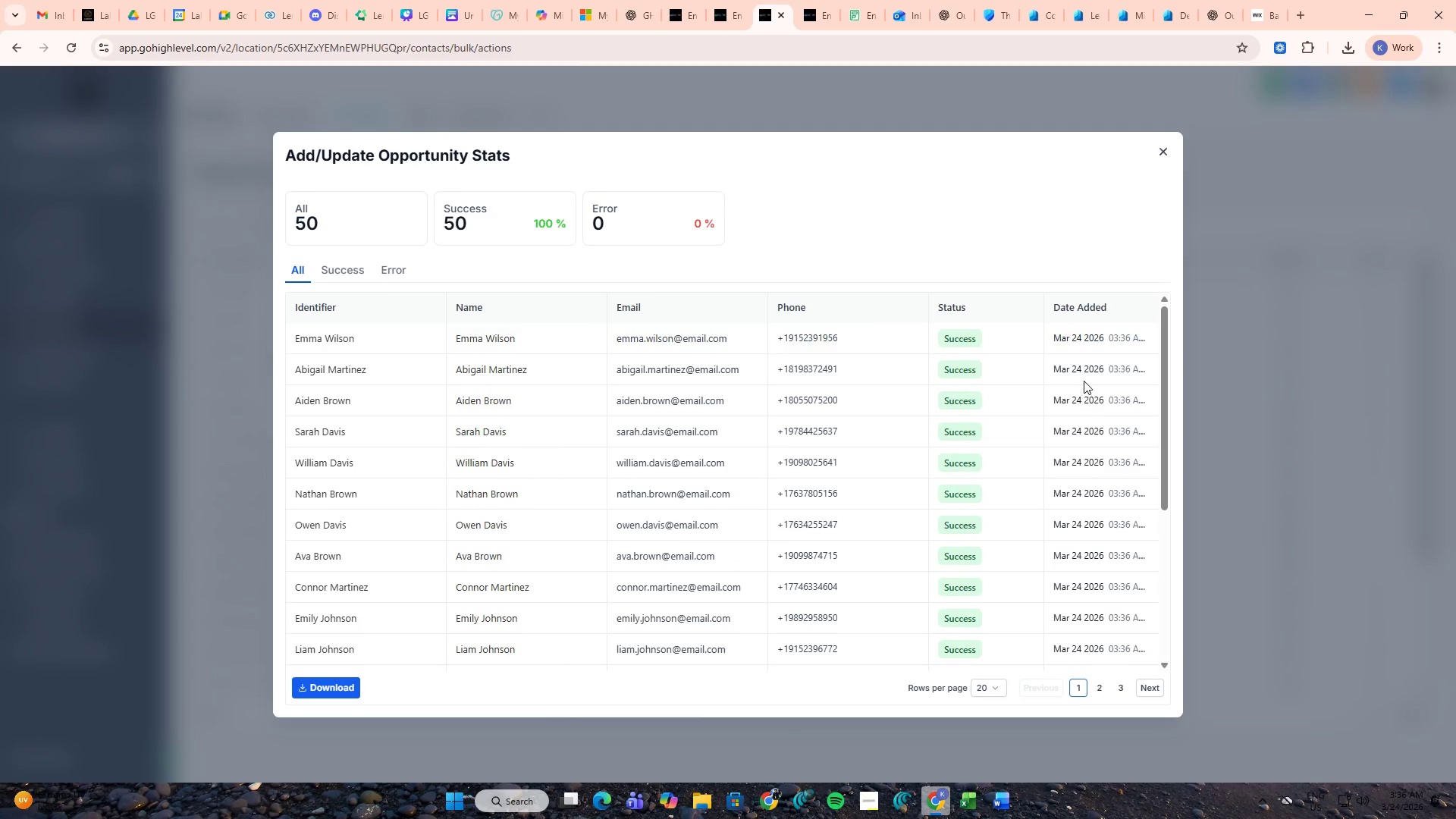 
scroll: coordinate [1082, 381], scroll_direction: up, amount: 3.0
 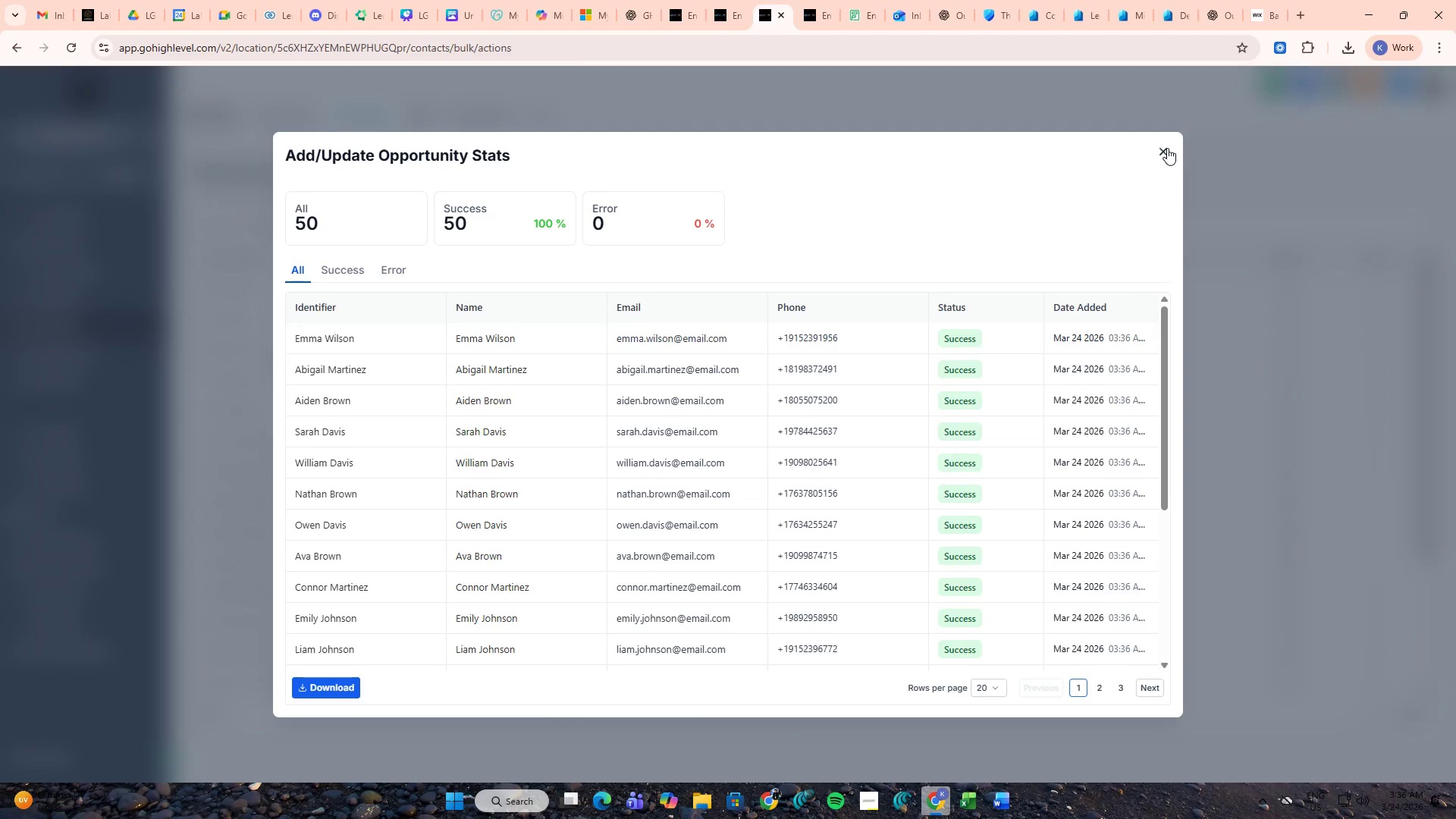 
left_click([1168, 147])
 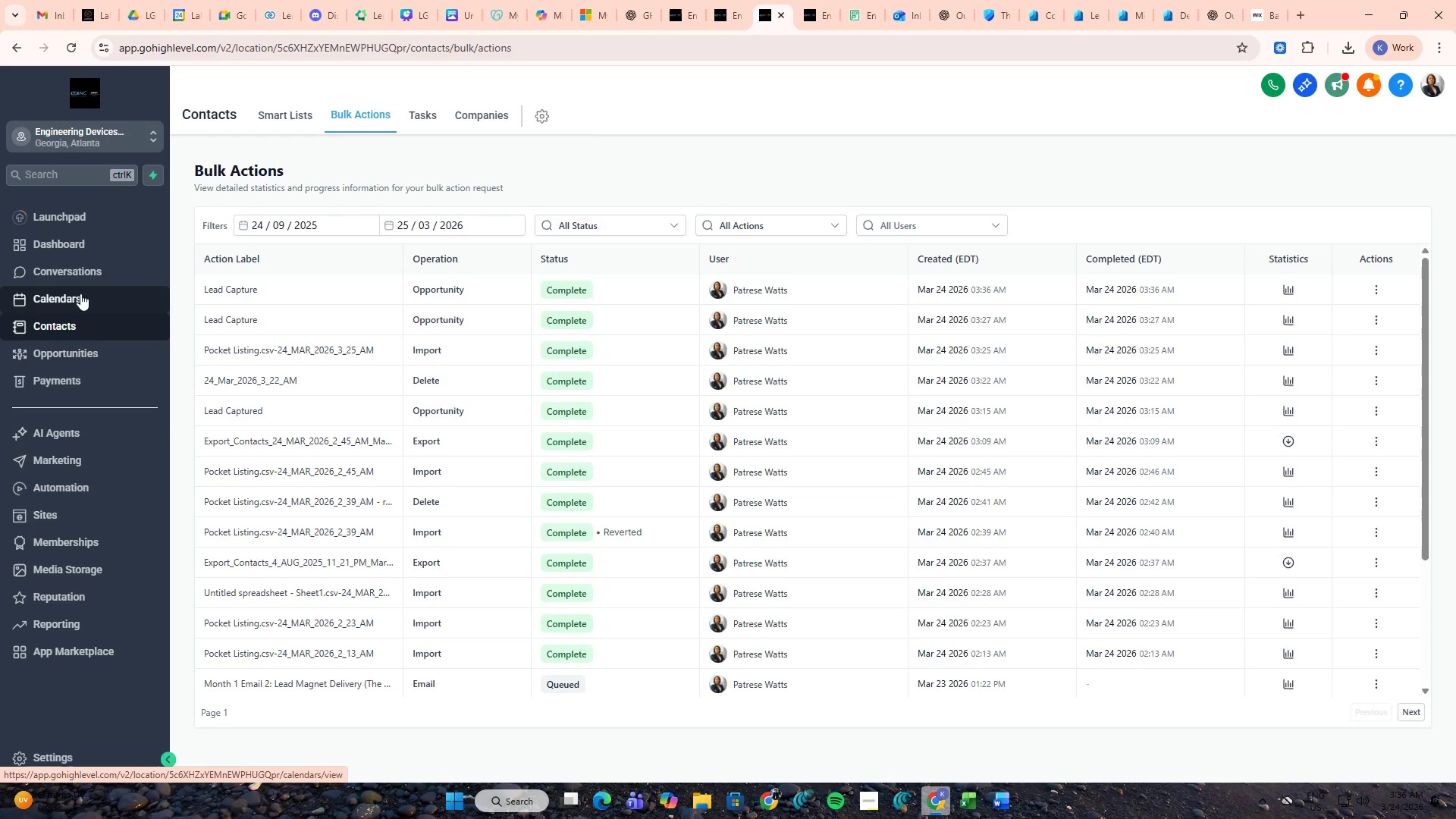 
left_click([76, 342])
 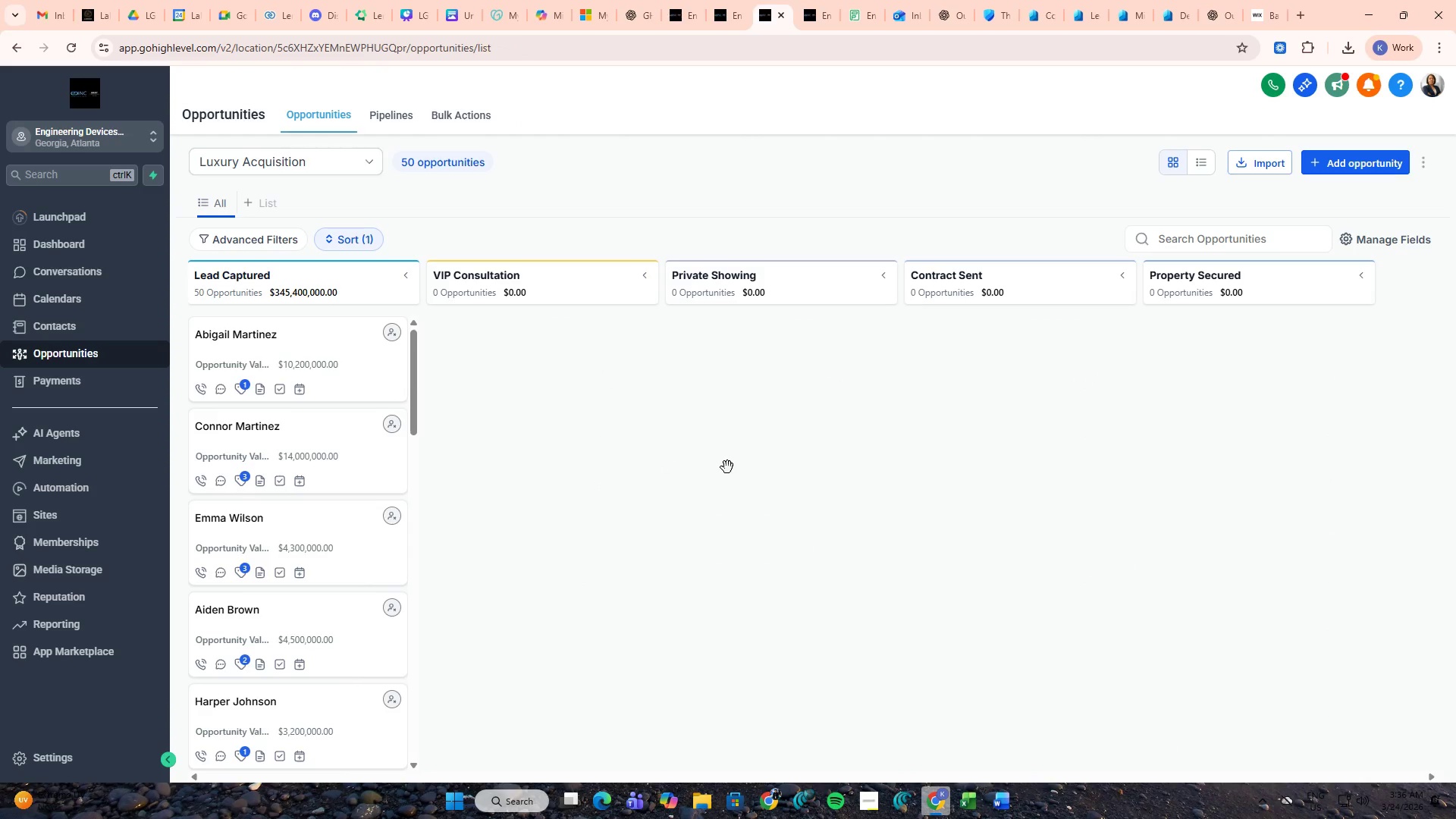 
wait(13.22)
 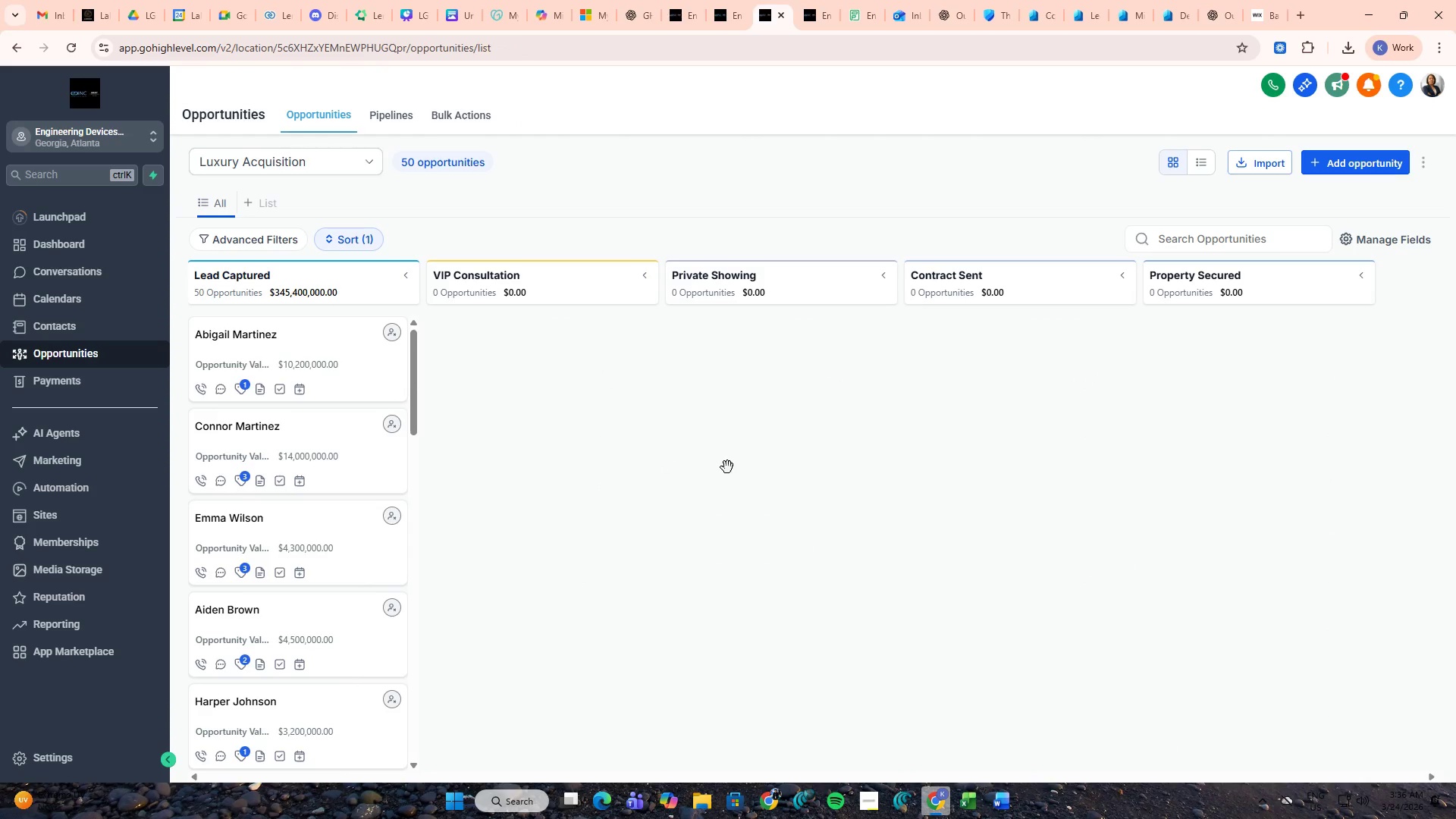 
scroll: coordinate [344, 461], scroll_direction: down, amount: 12.0
 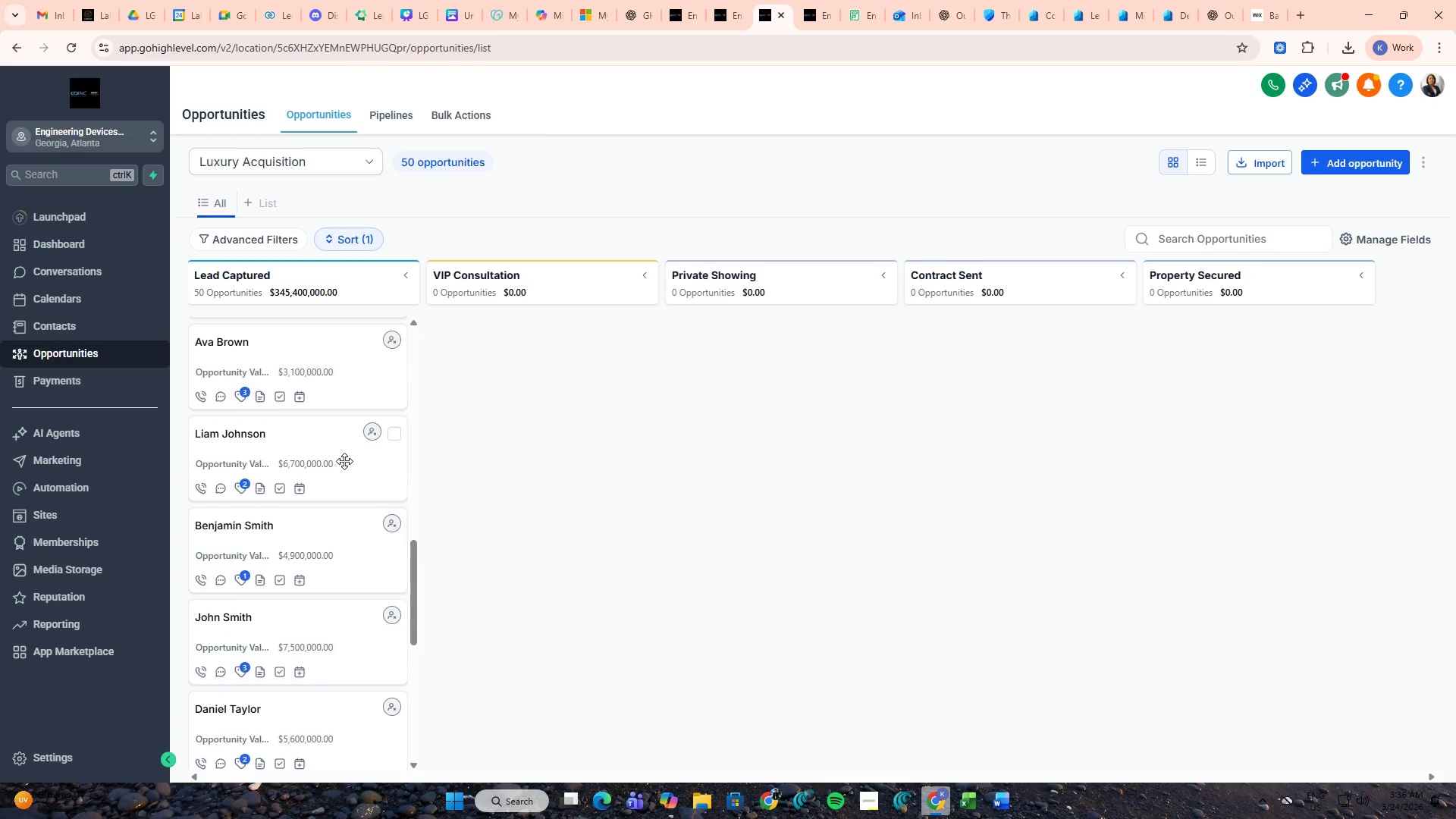 
scroll: coordinate [344, 461], scroll_direction: up, amount: 16.0
 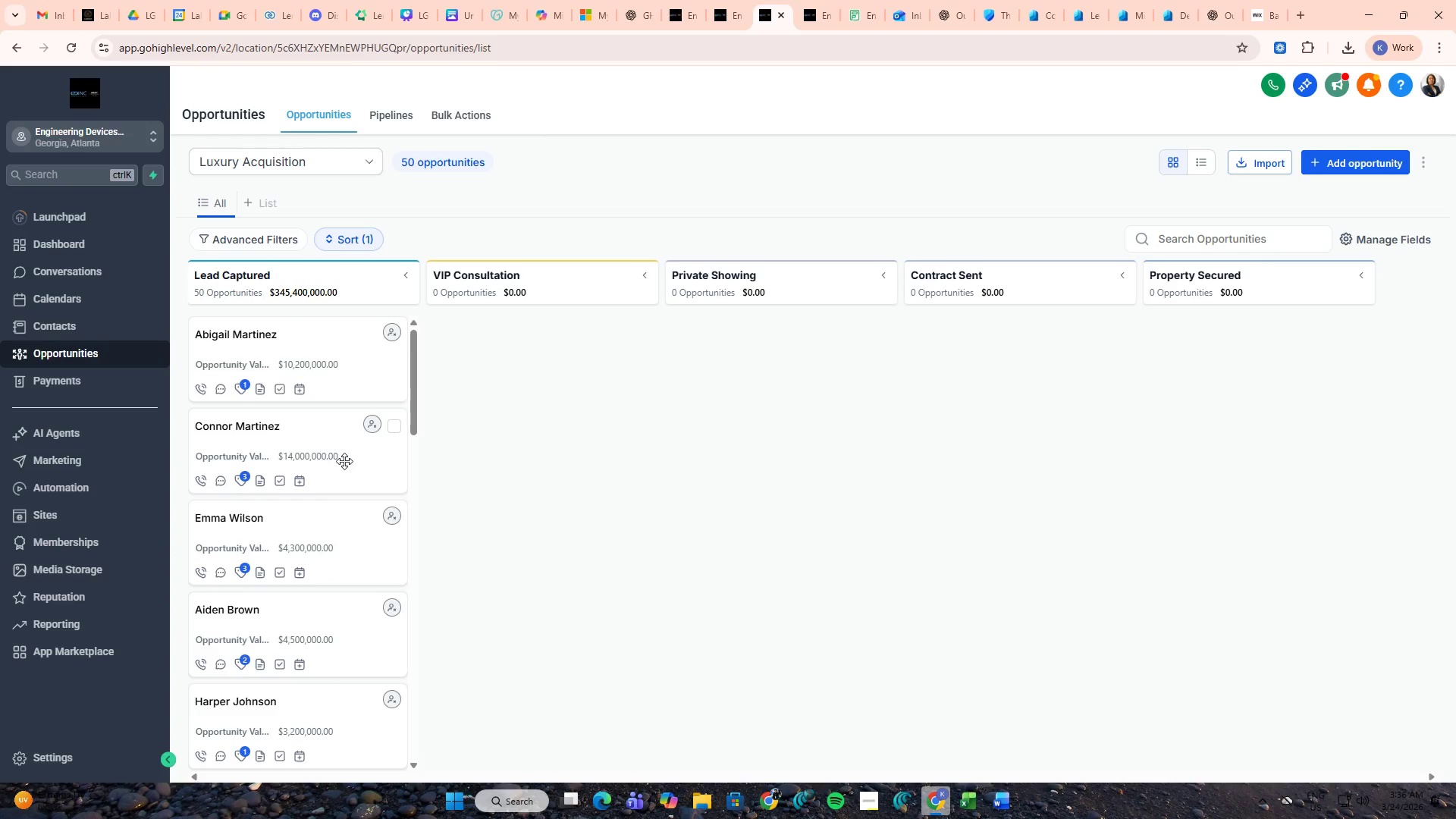 
wait(8.15)
 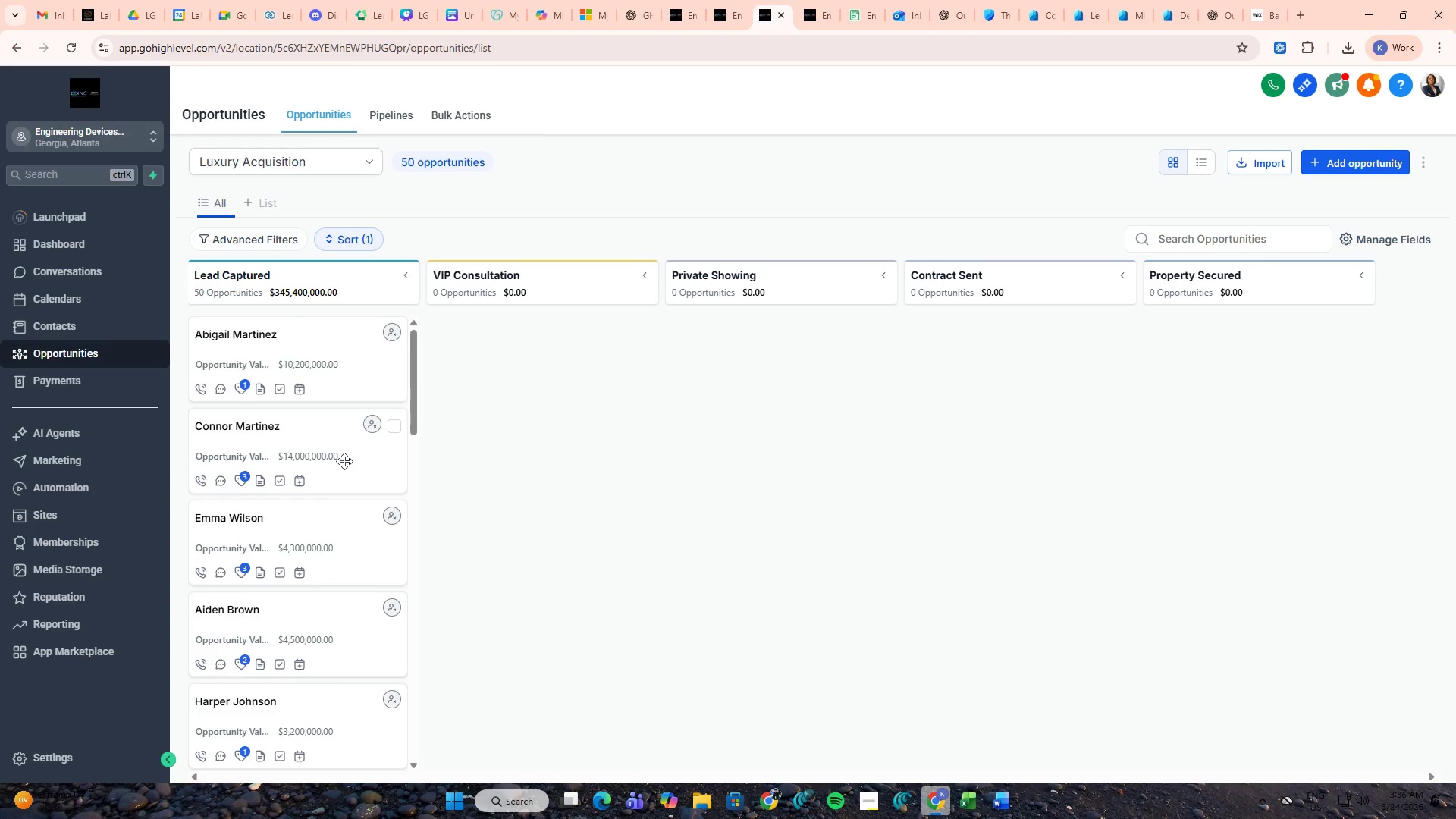 
left_click([876, 788])